 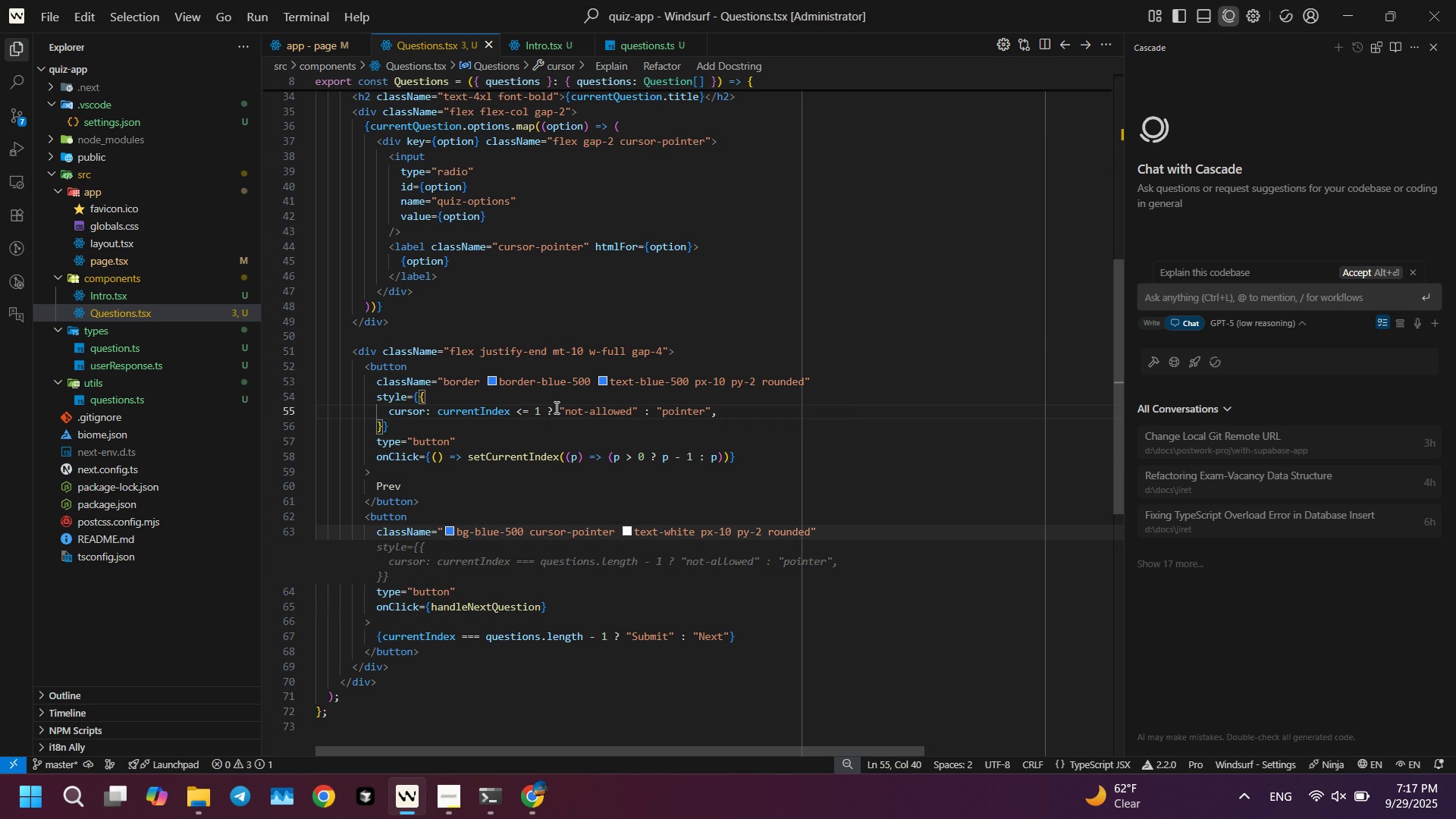 
key(Control+ControlLeft)
 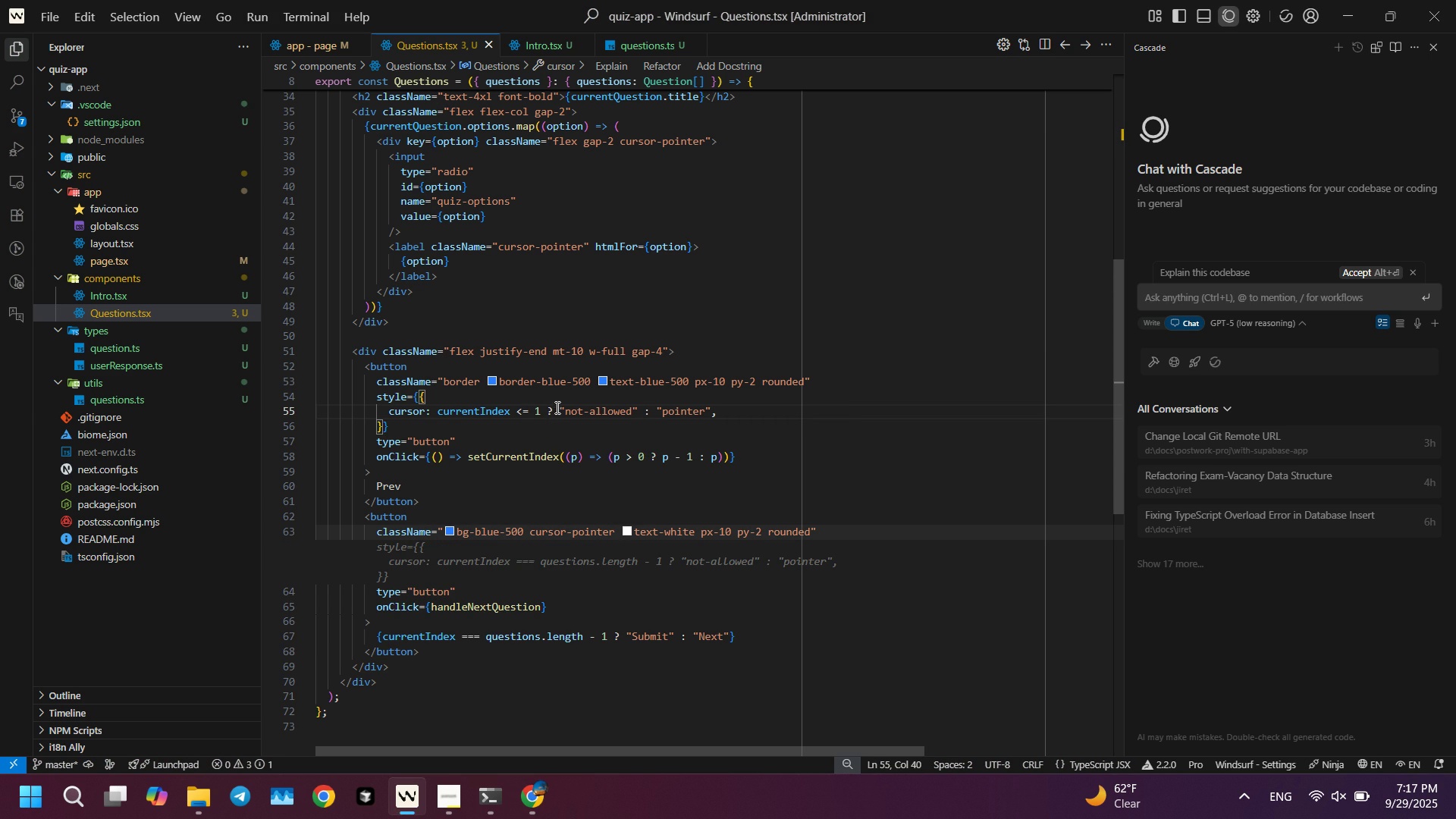 
key(Control+S)
 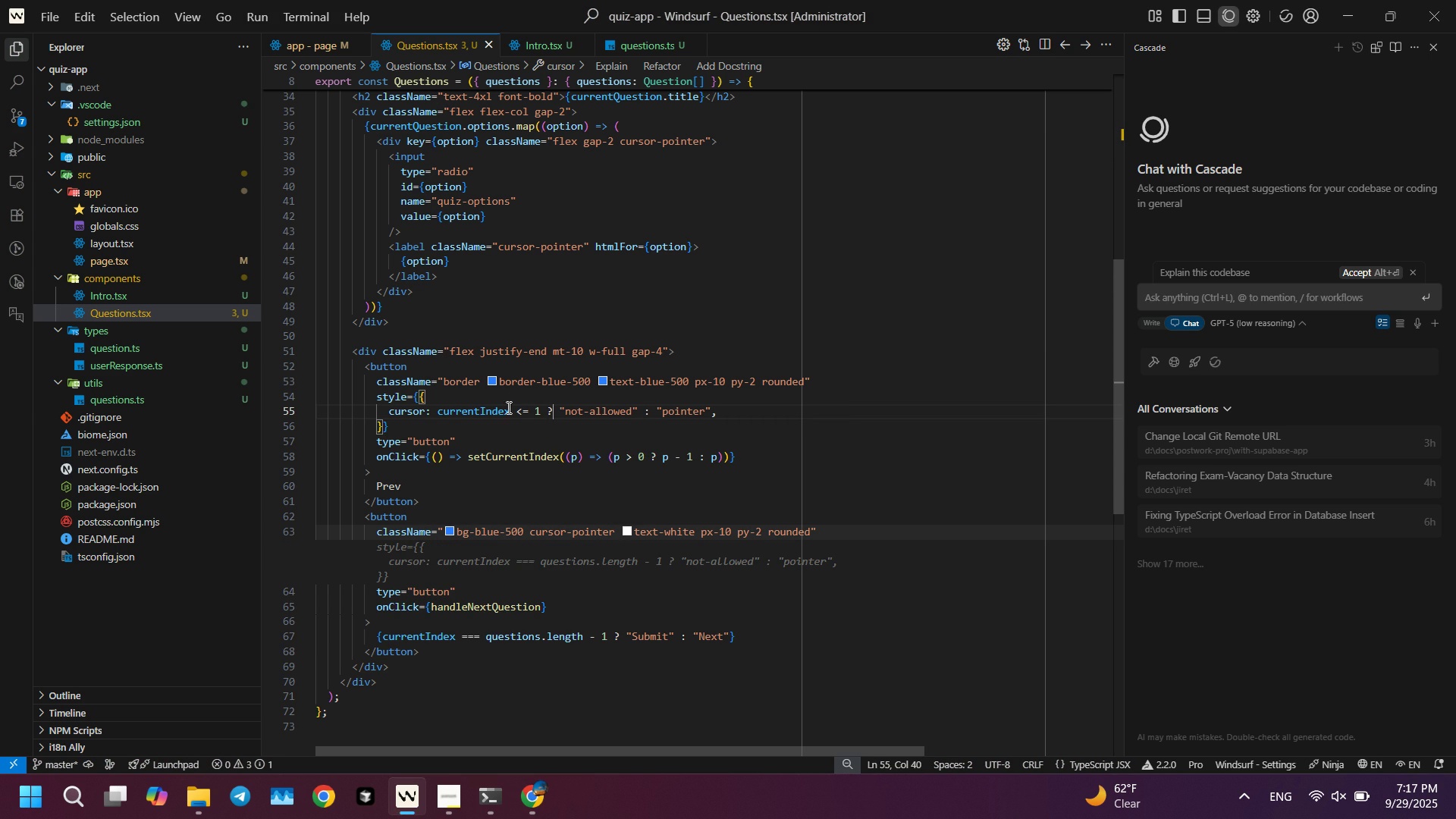 
key(Alt+AltLeft)
 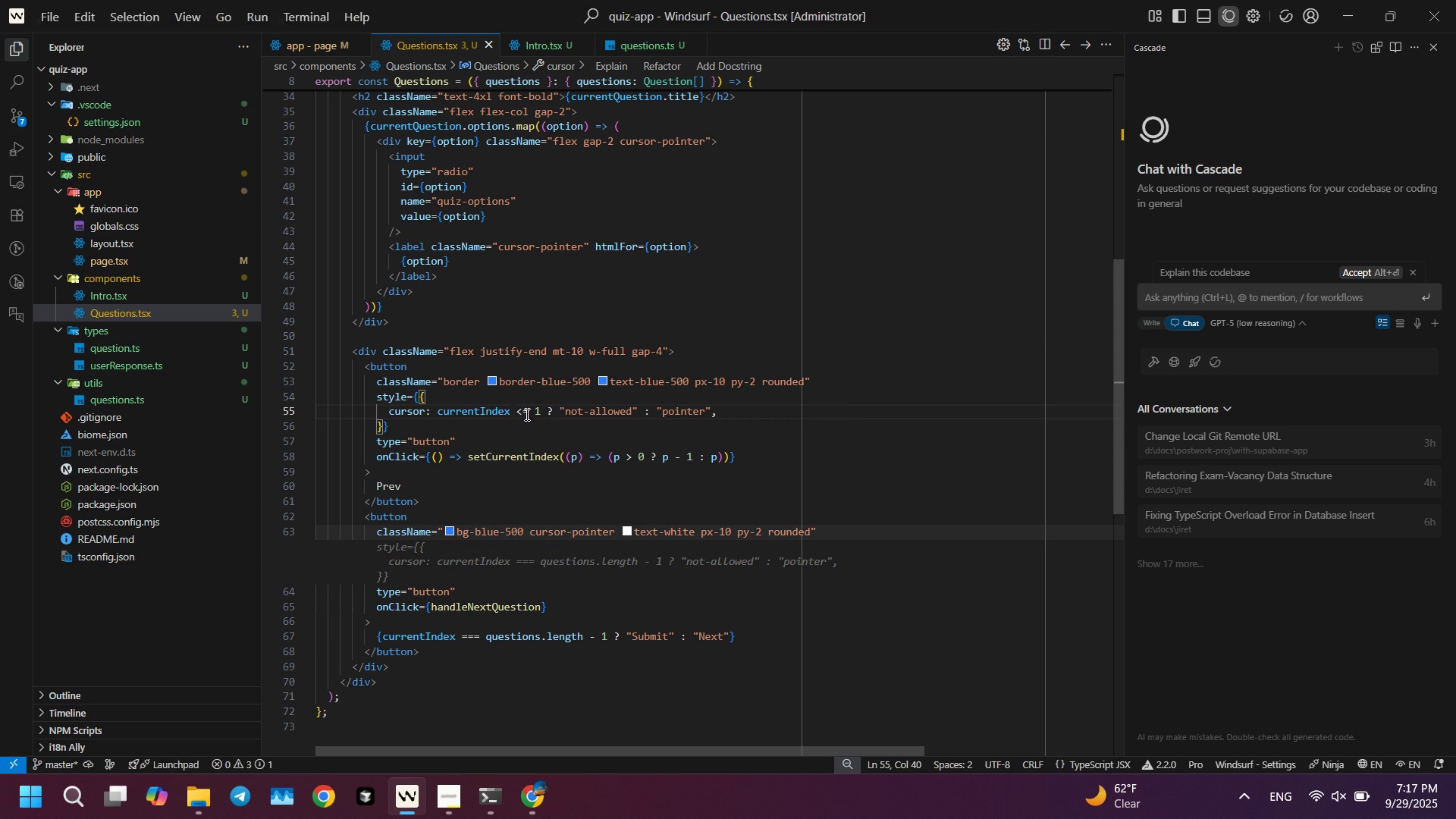 
key(Alt+Tab)
 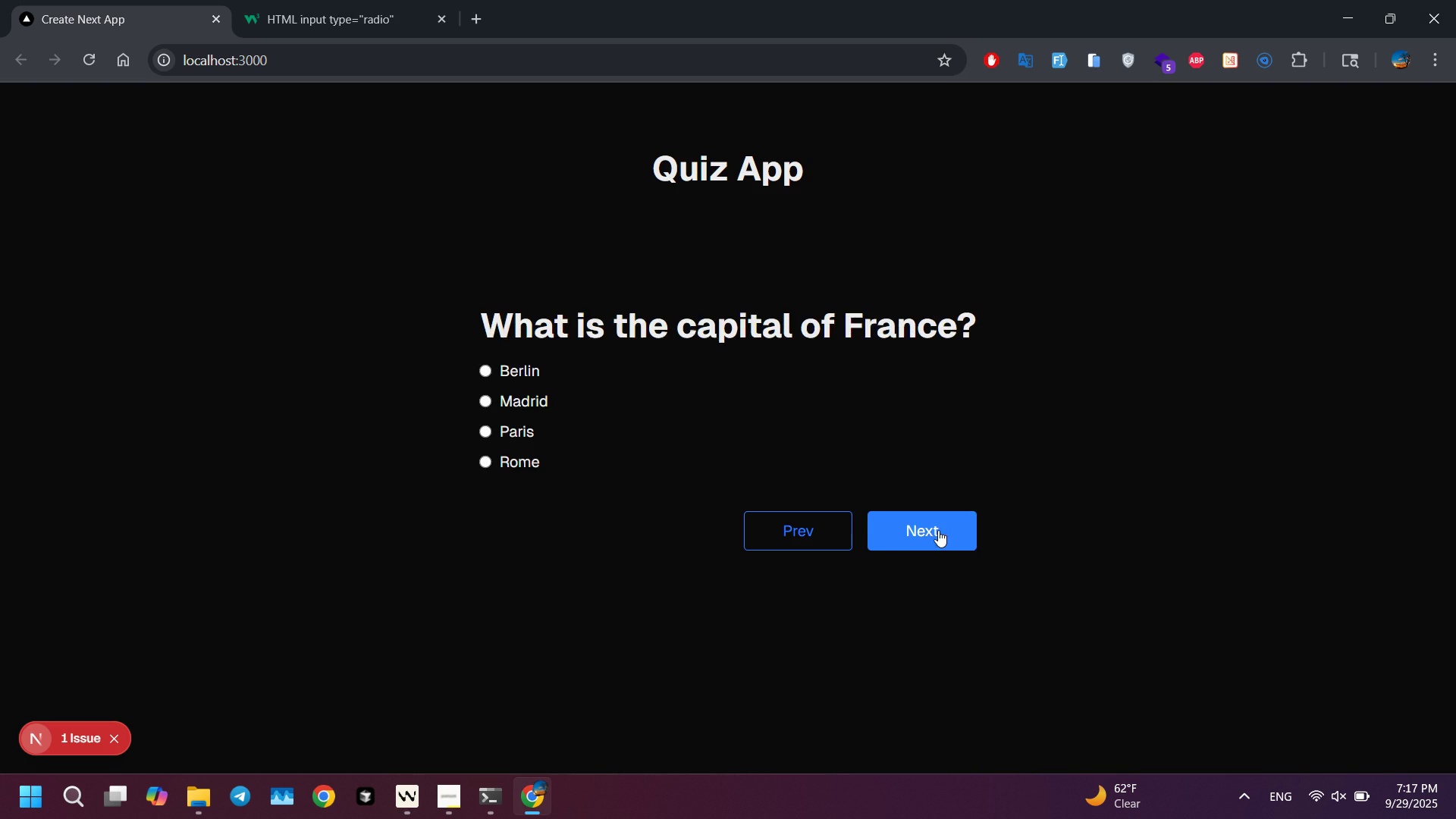 
double_click([963, 522])
 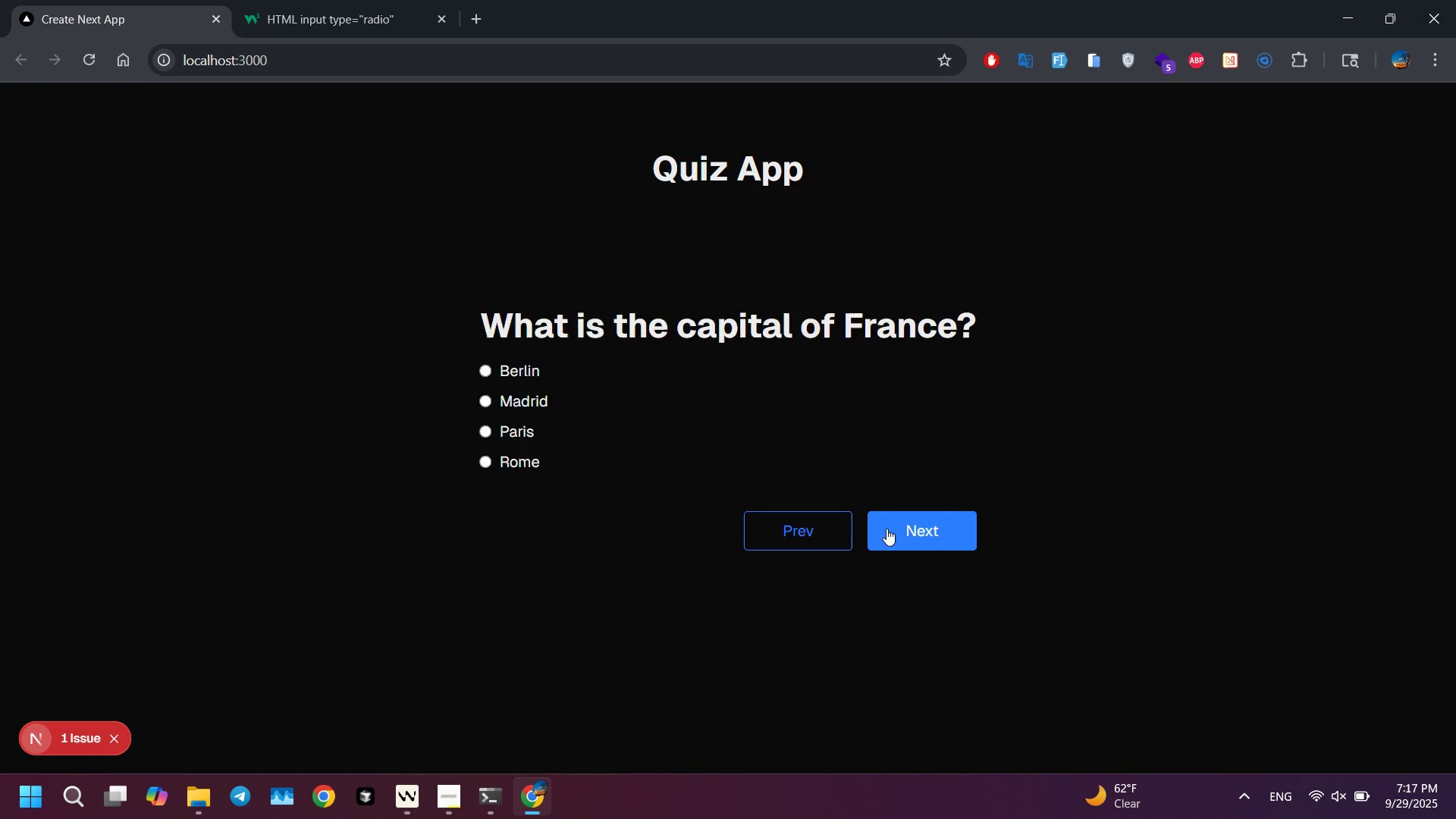 
triple_click([886, 529])
 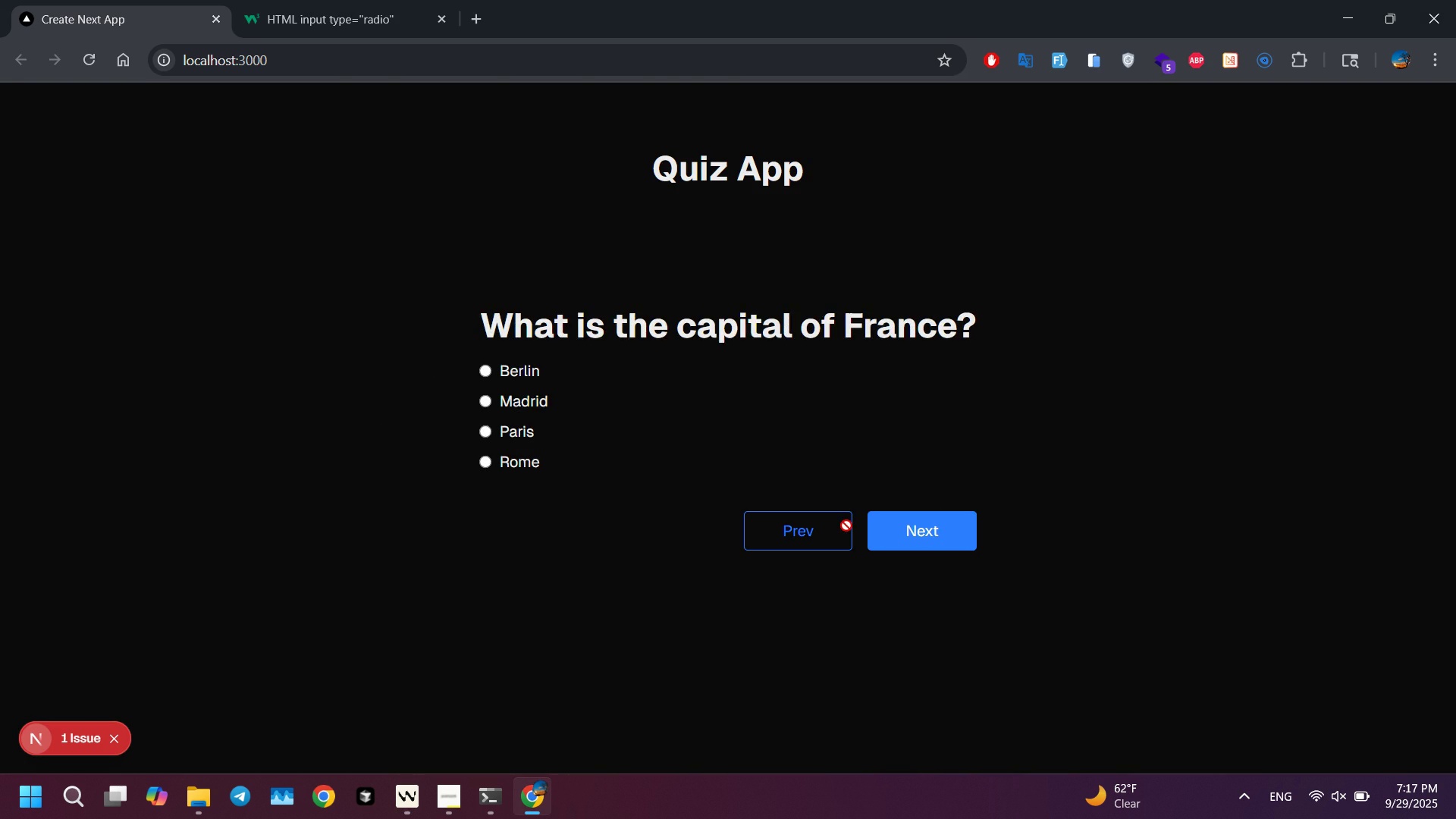 
triple_click([846, 526])
 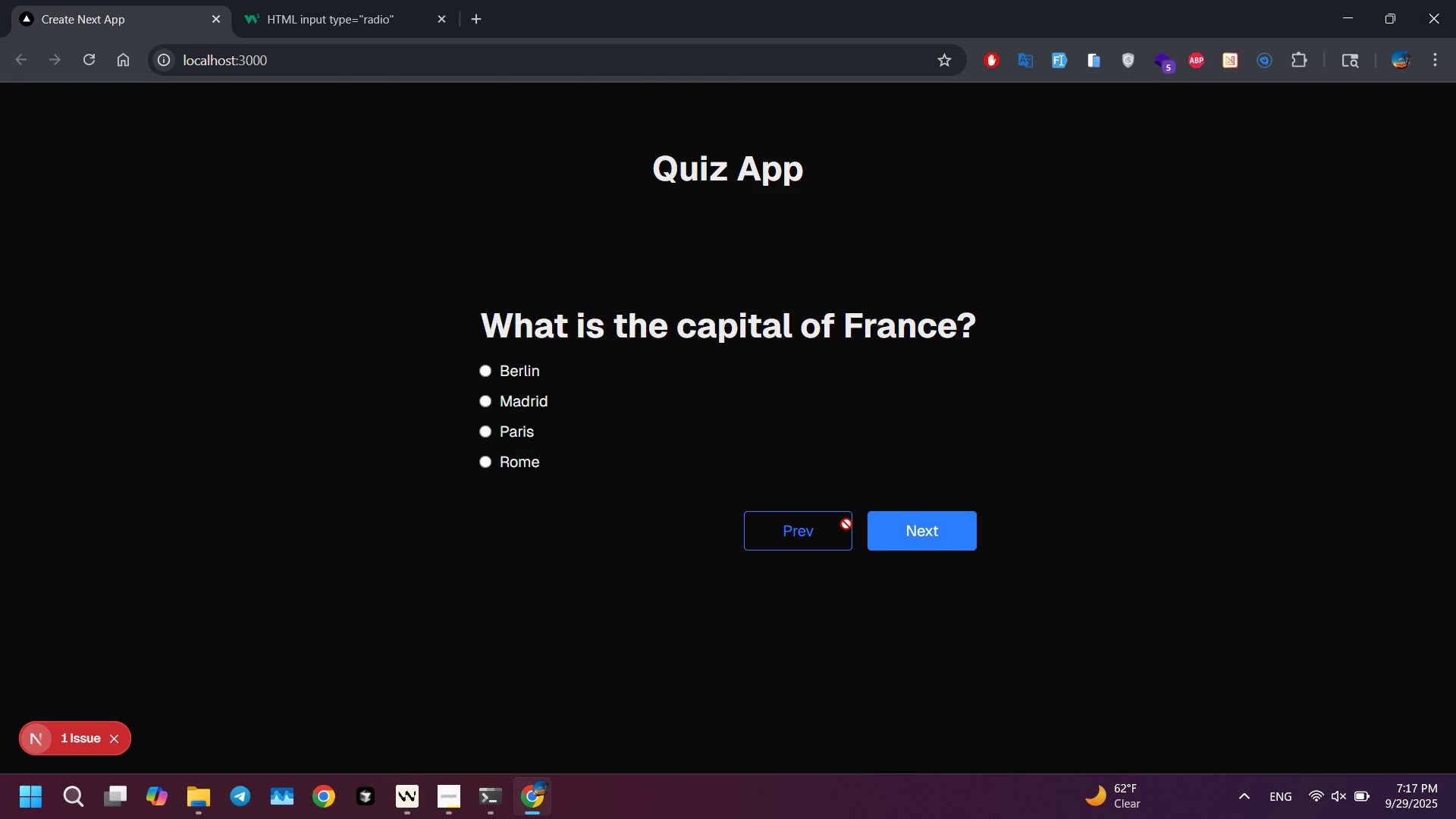 
triple_click([846, 526])
 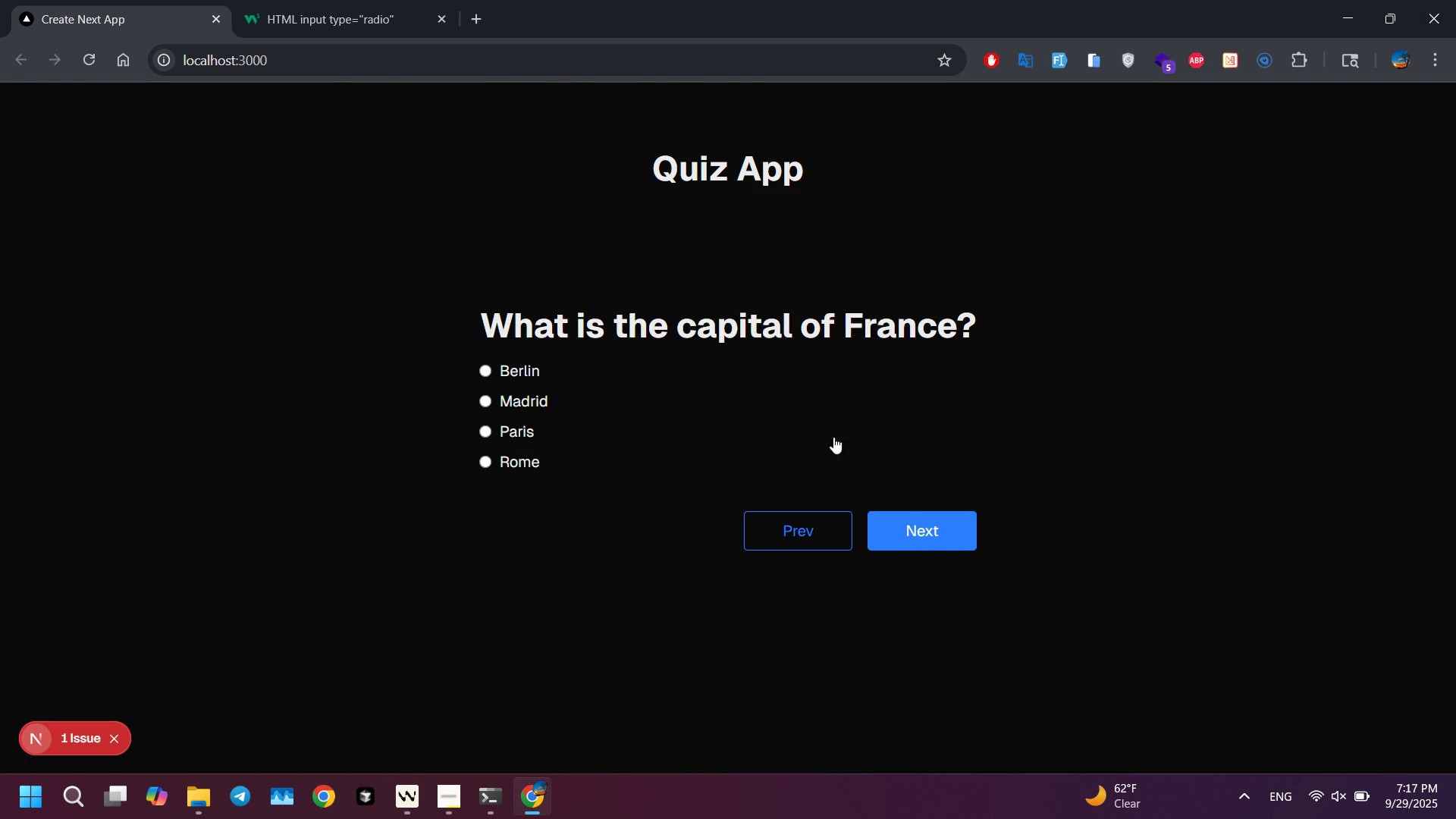 
key(Alt+AltLeft)
 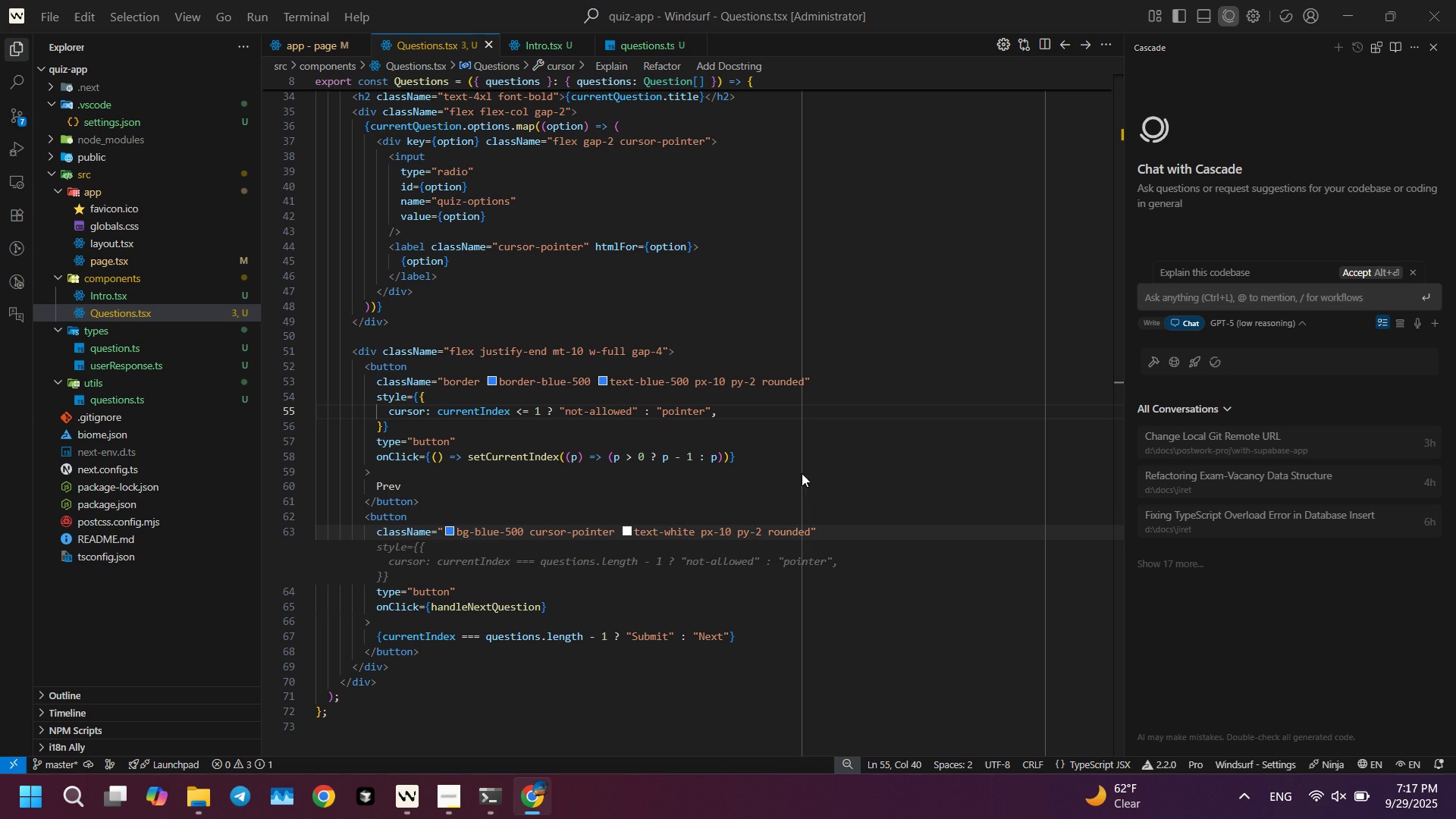 
key(Alt+Tab)
 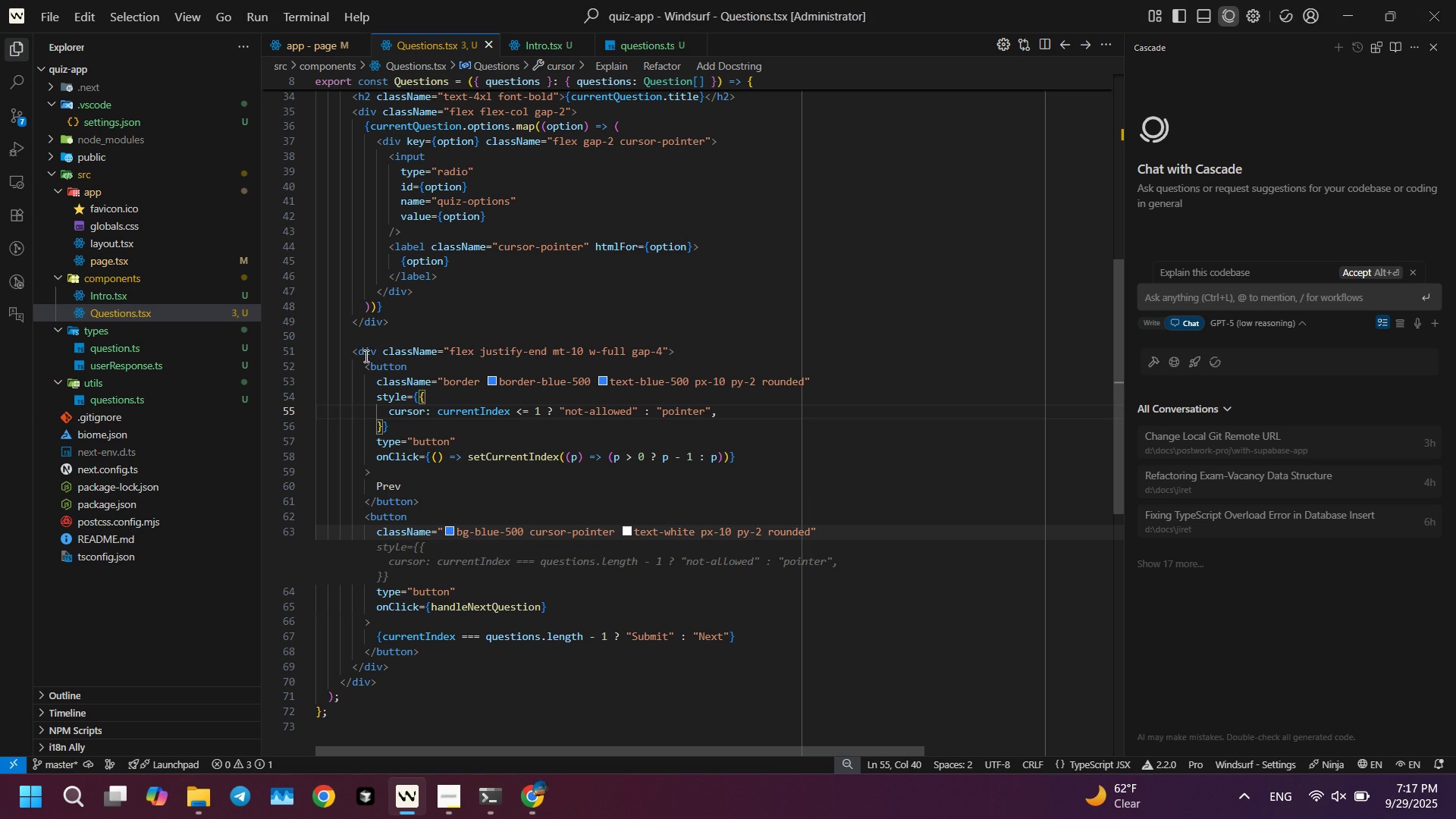 
left_click([365, 356])